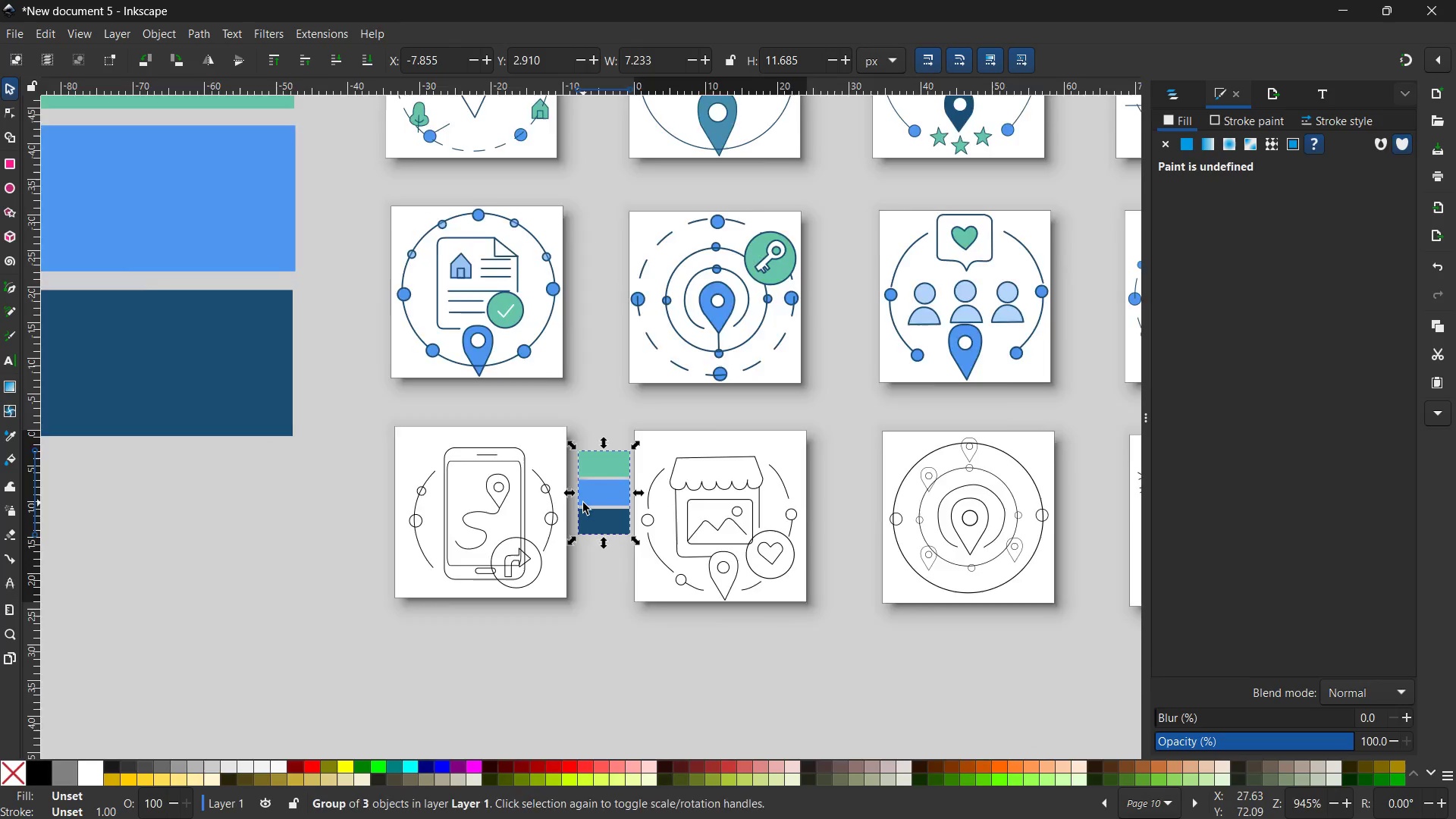 
scroll: coordinate [583, 503], scroll_direction: up, amount: 4.0
 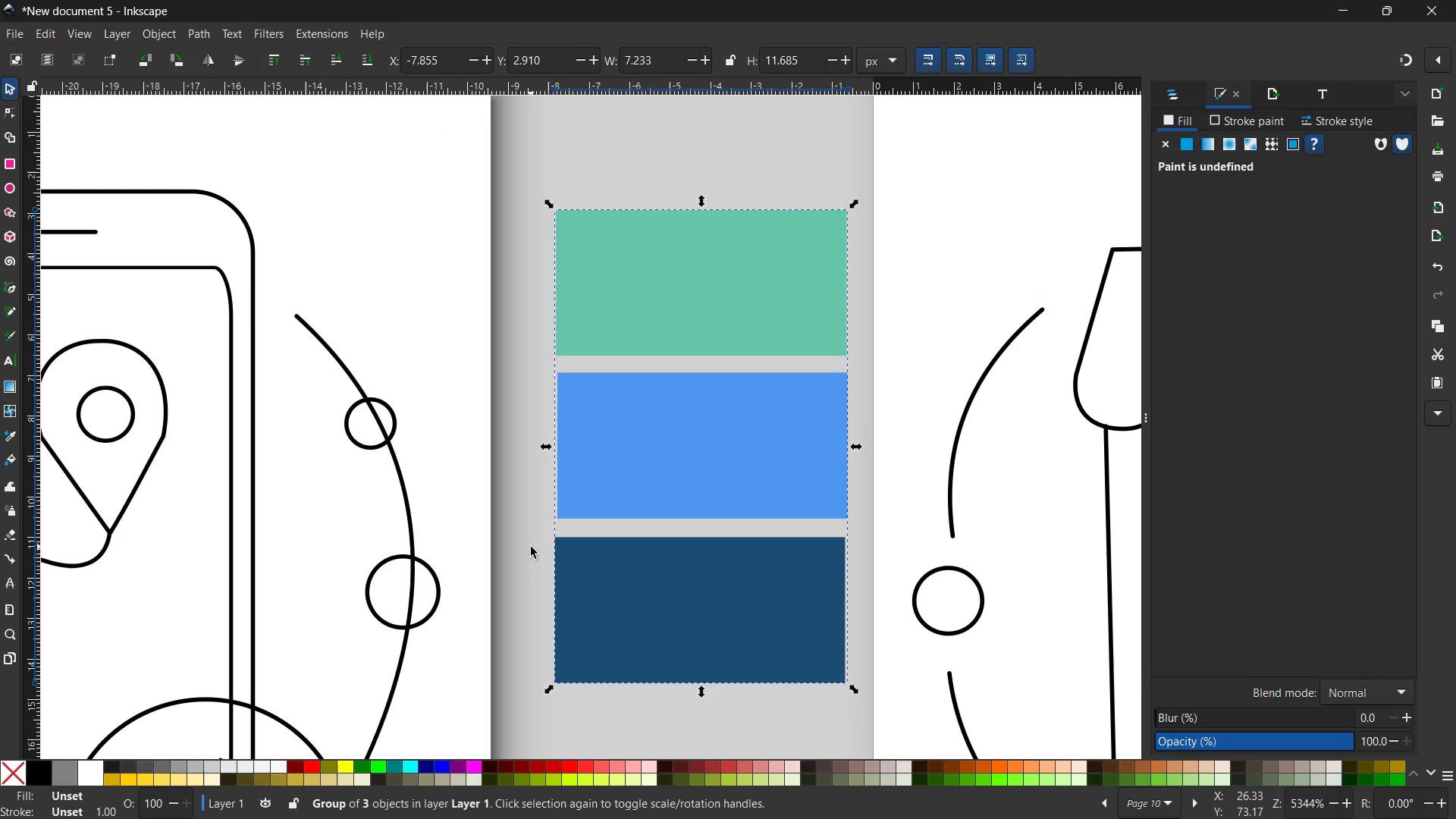 
key(Control+ControlLeft)
 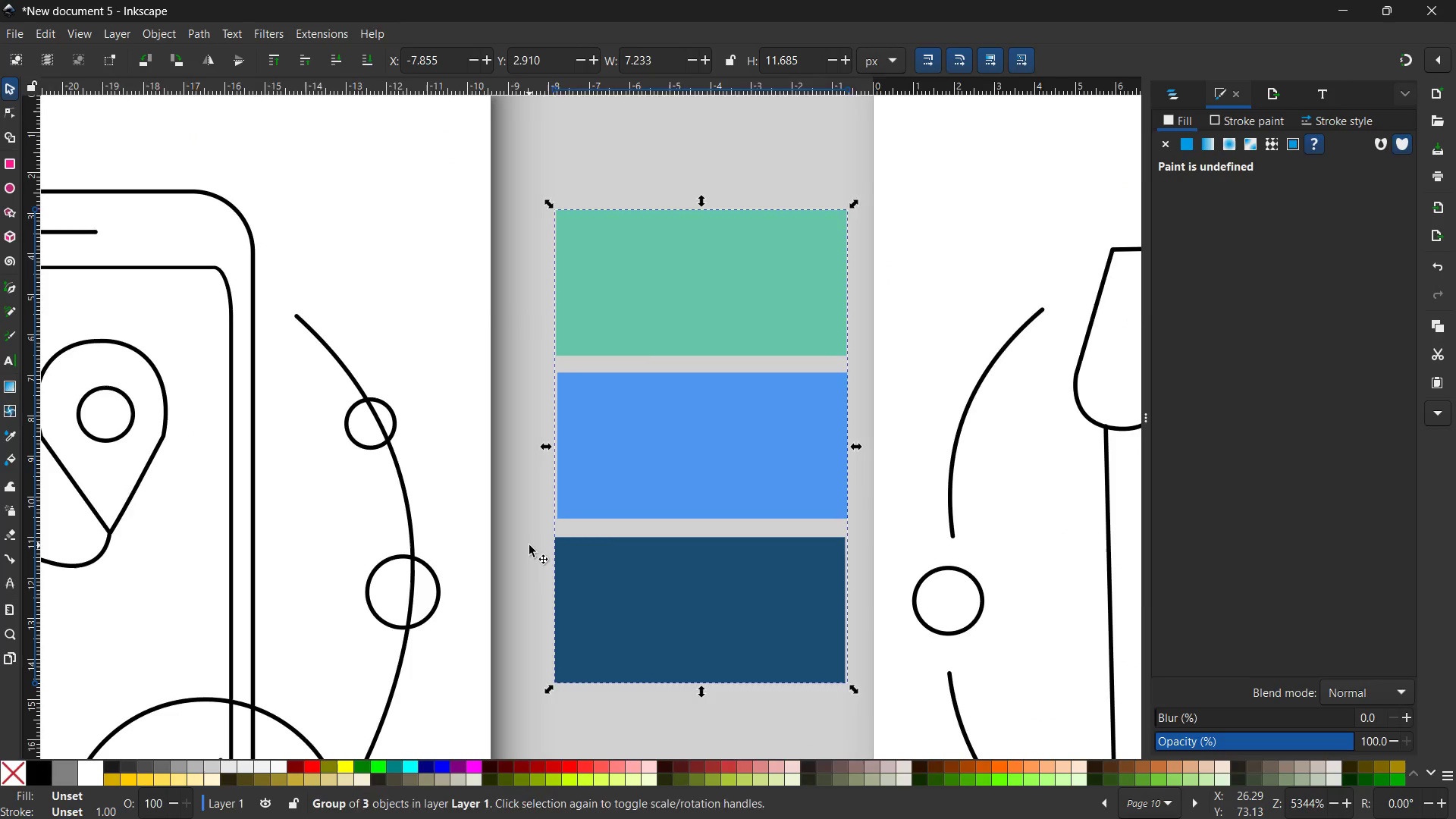 
scroll: coordinate [529, 544], scroll_direction: down, amount: 4.0
 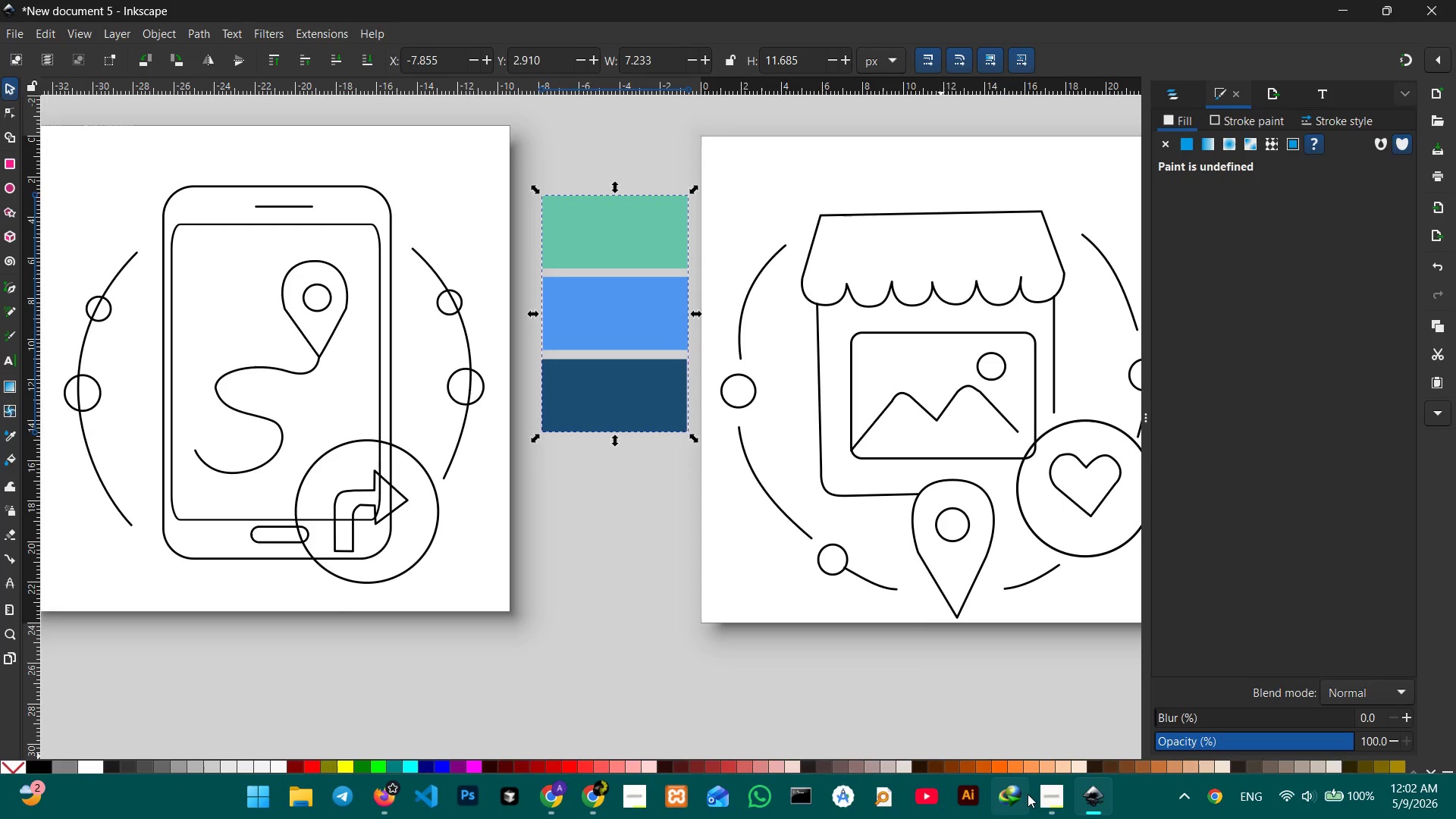 
left_click([1052, 797])